 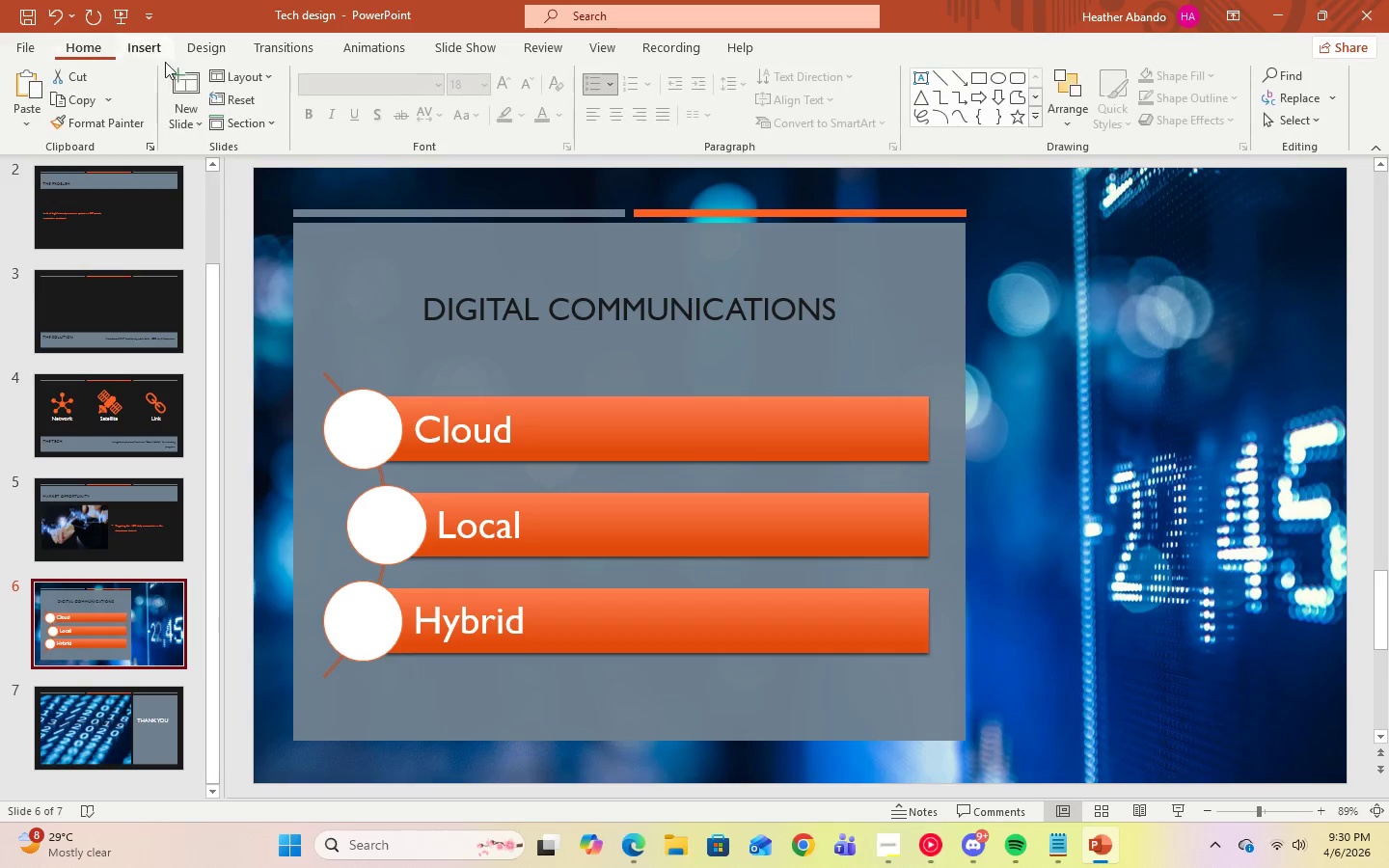 
left_click([262, 81])
 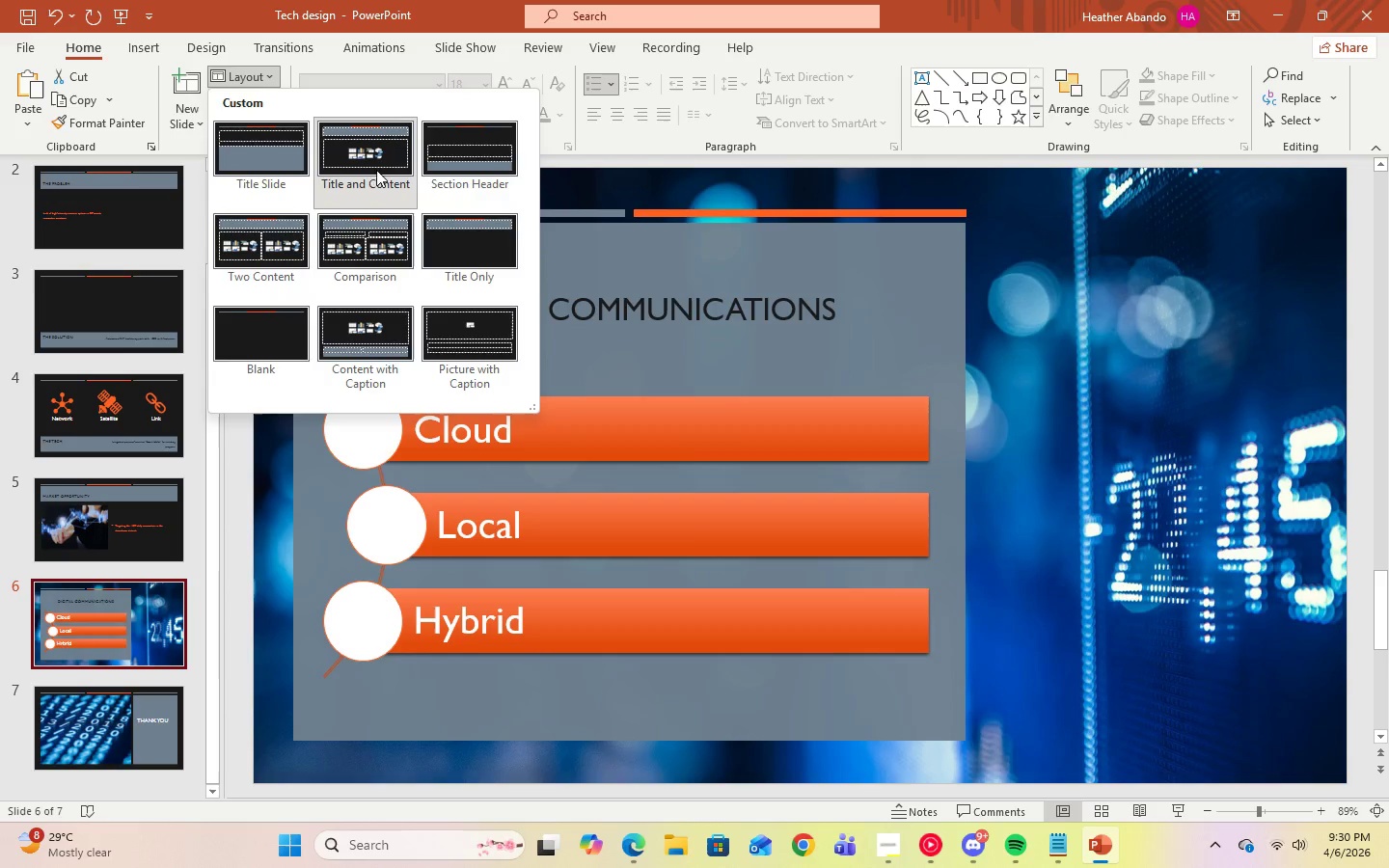 
left_click([1201, 340])
 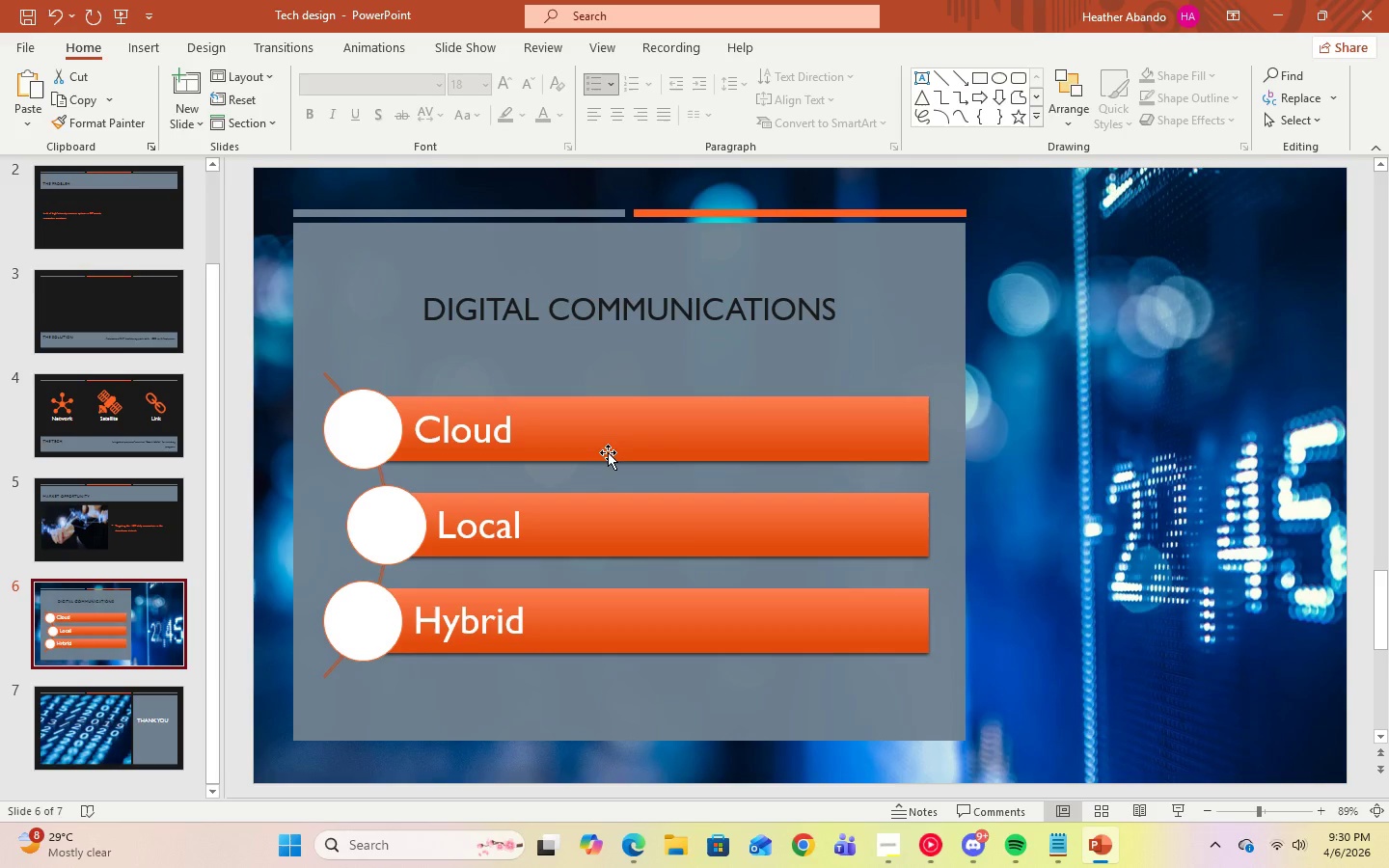 
left_click([608, 449])
 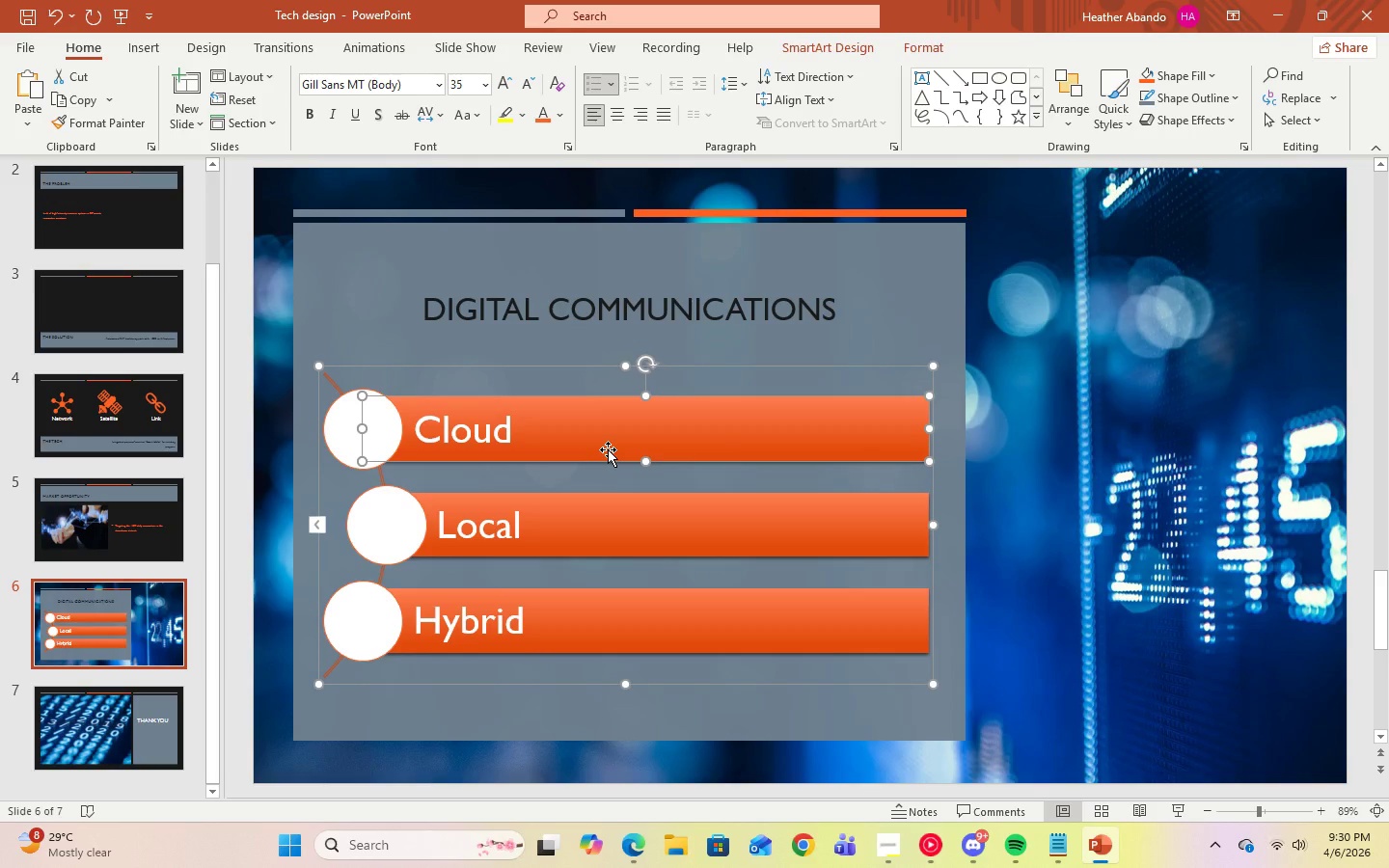 
key(Delete)
 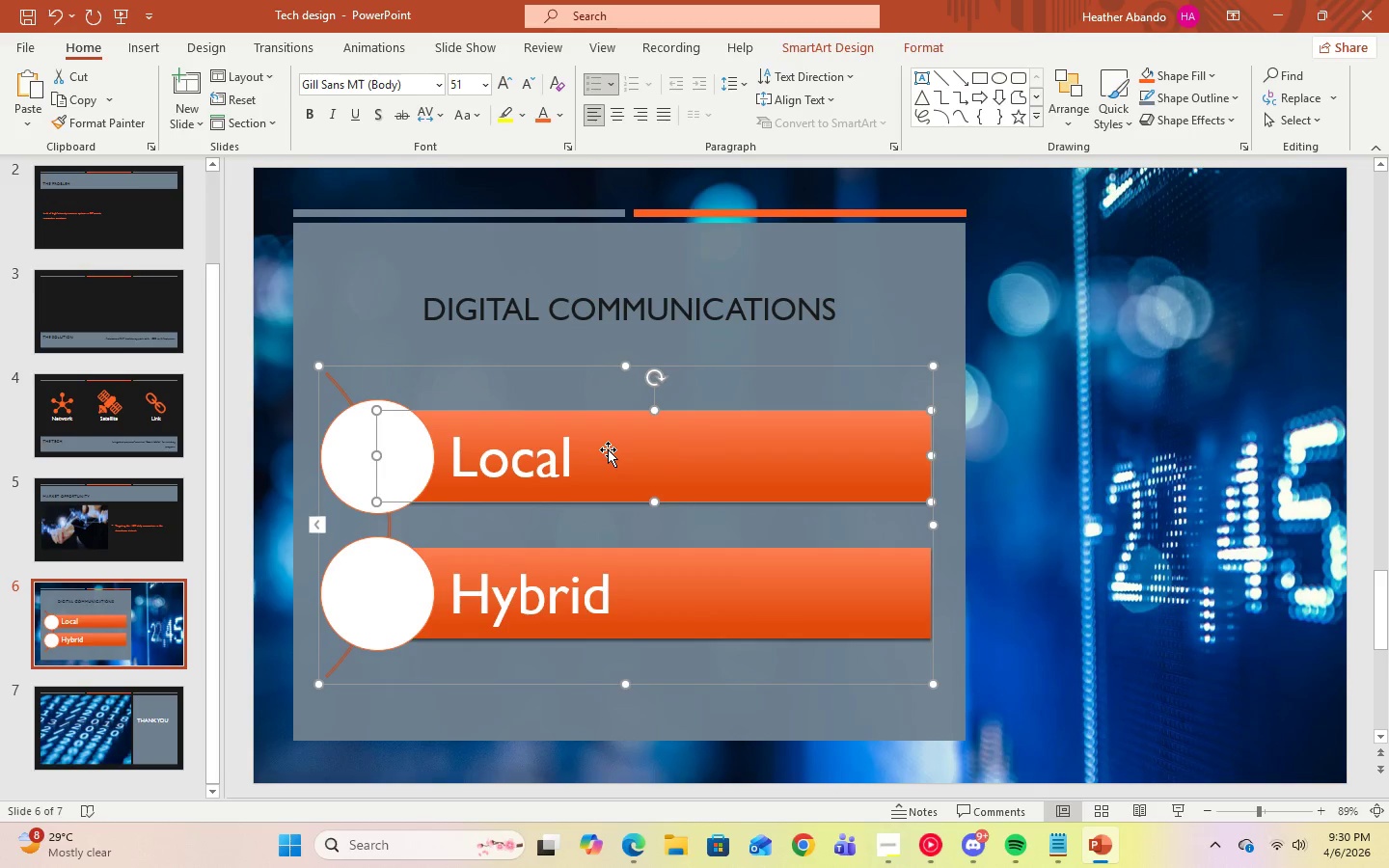 
key(Delete)
 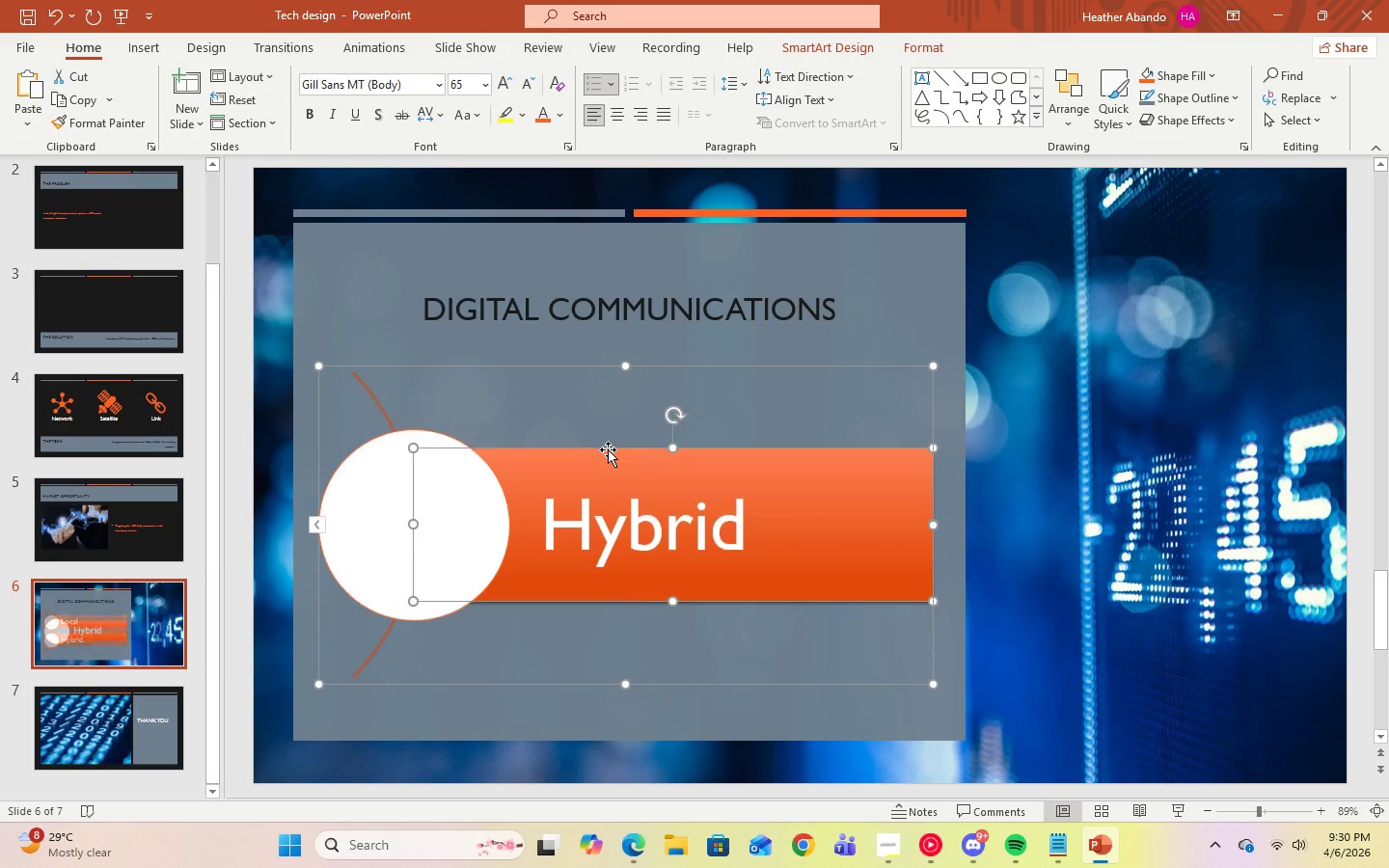 
key(Delete)
 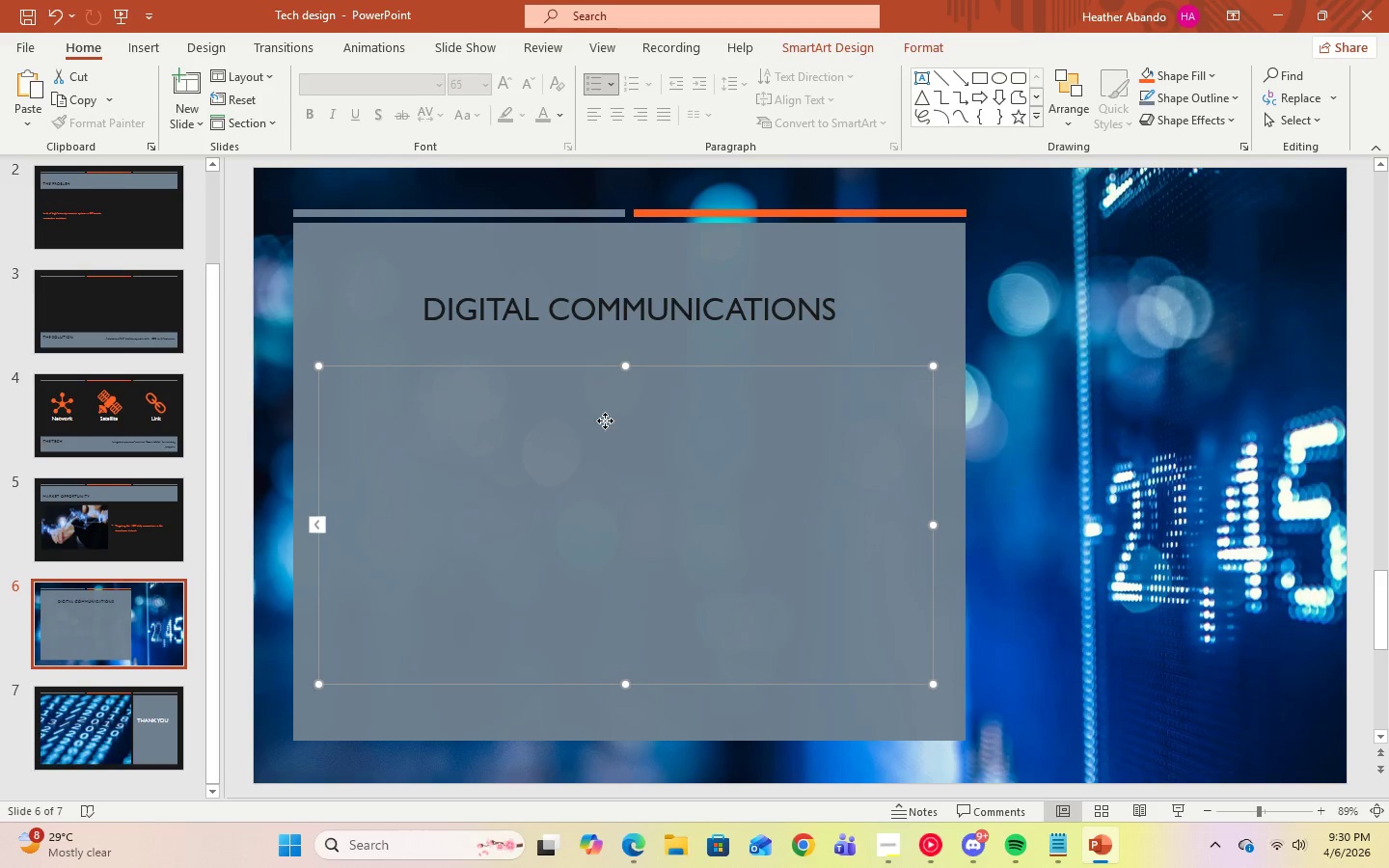 
double_click([589, 434])
 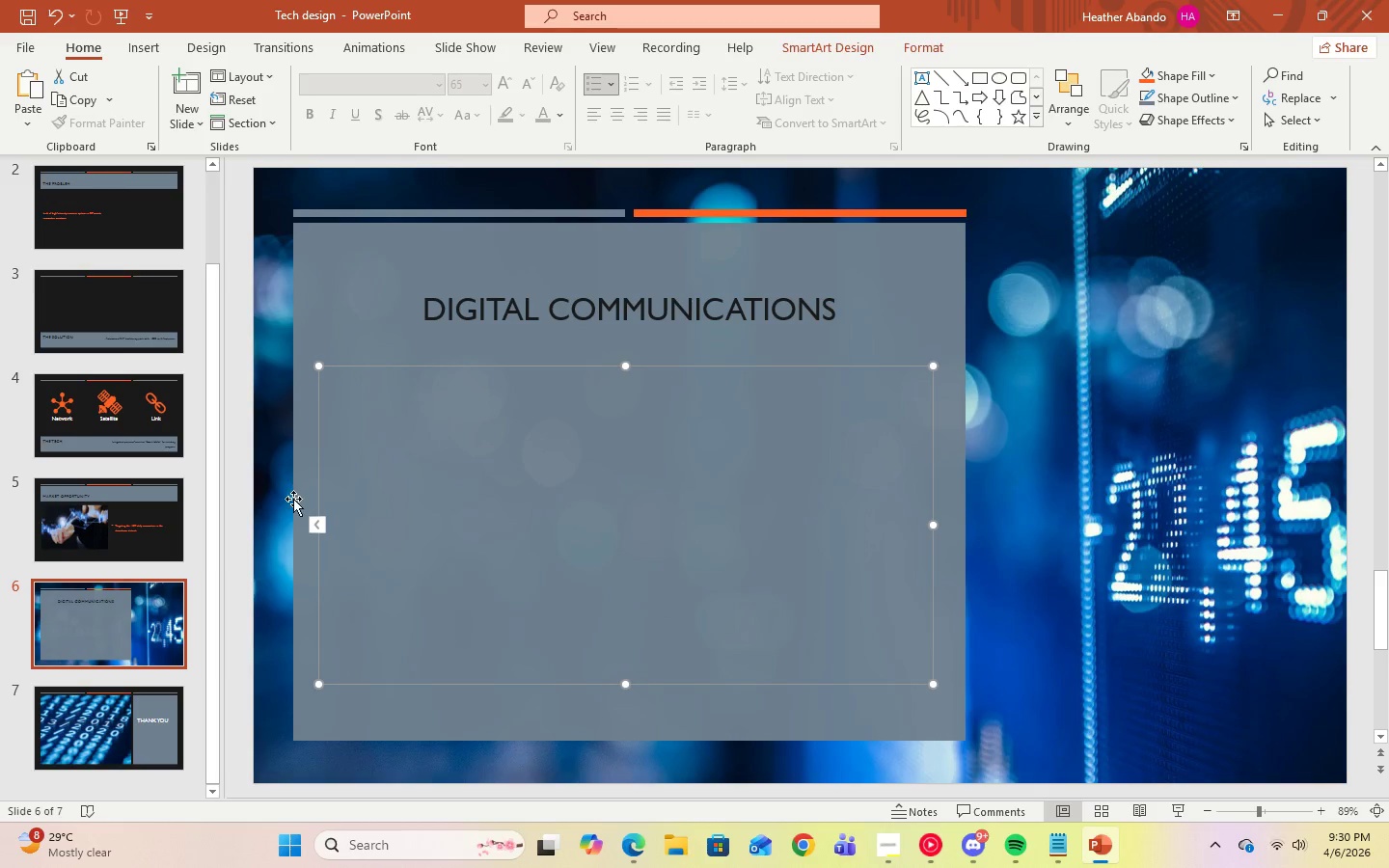 
left_click([313, 520])
 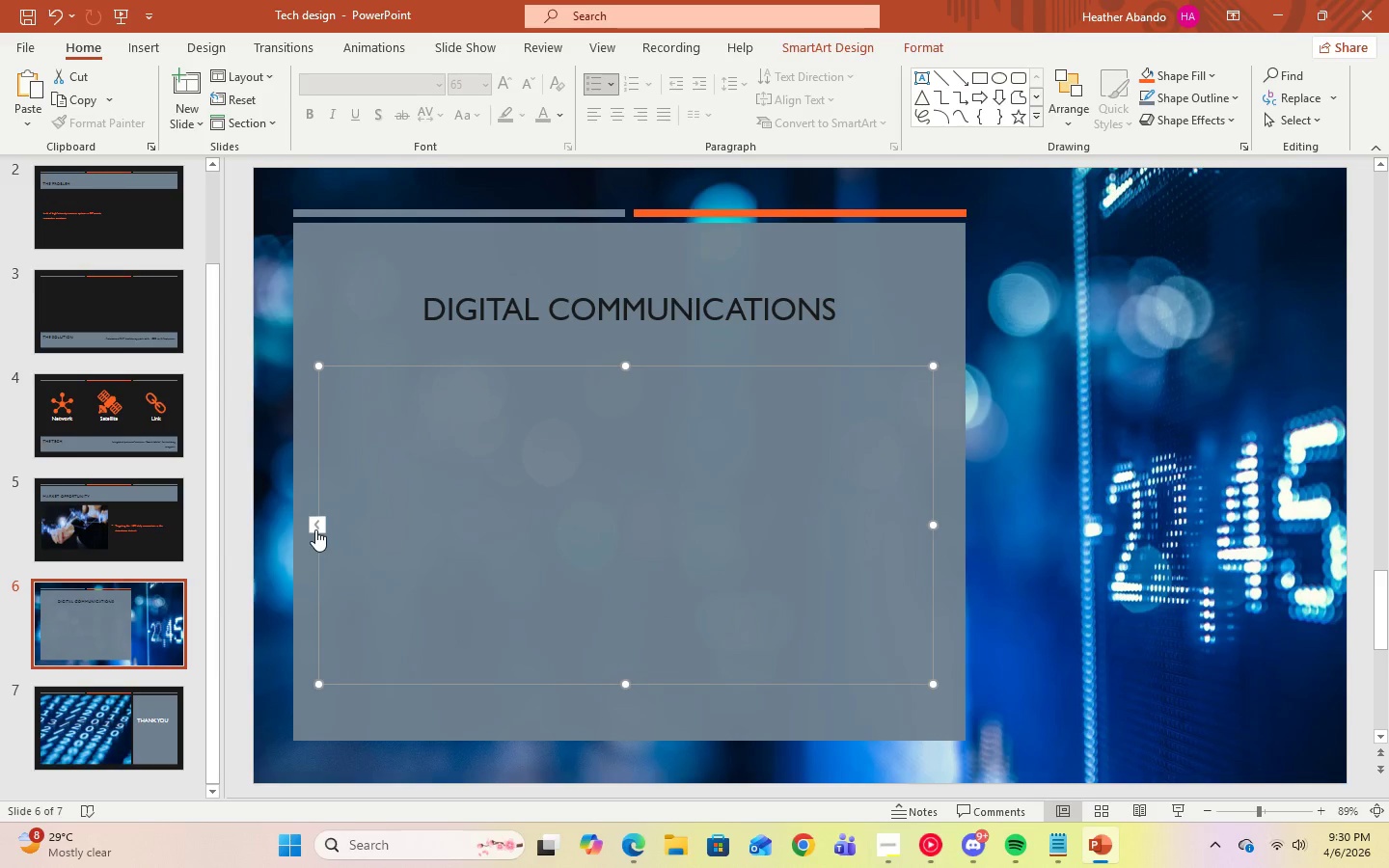 
left_click([315, 529])
 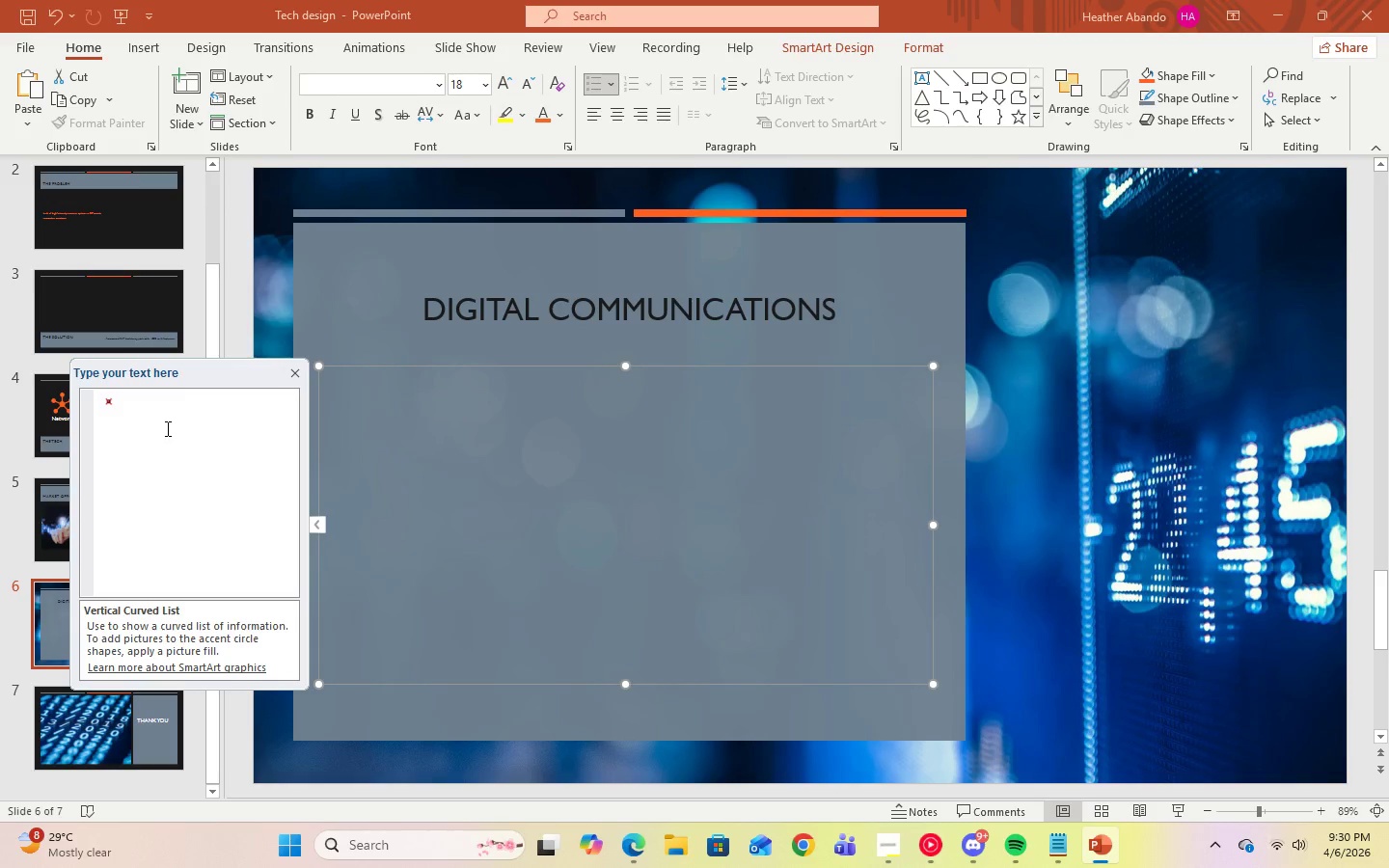 
left_click([161, 422])
 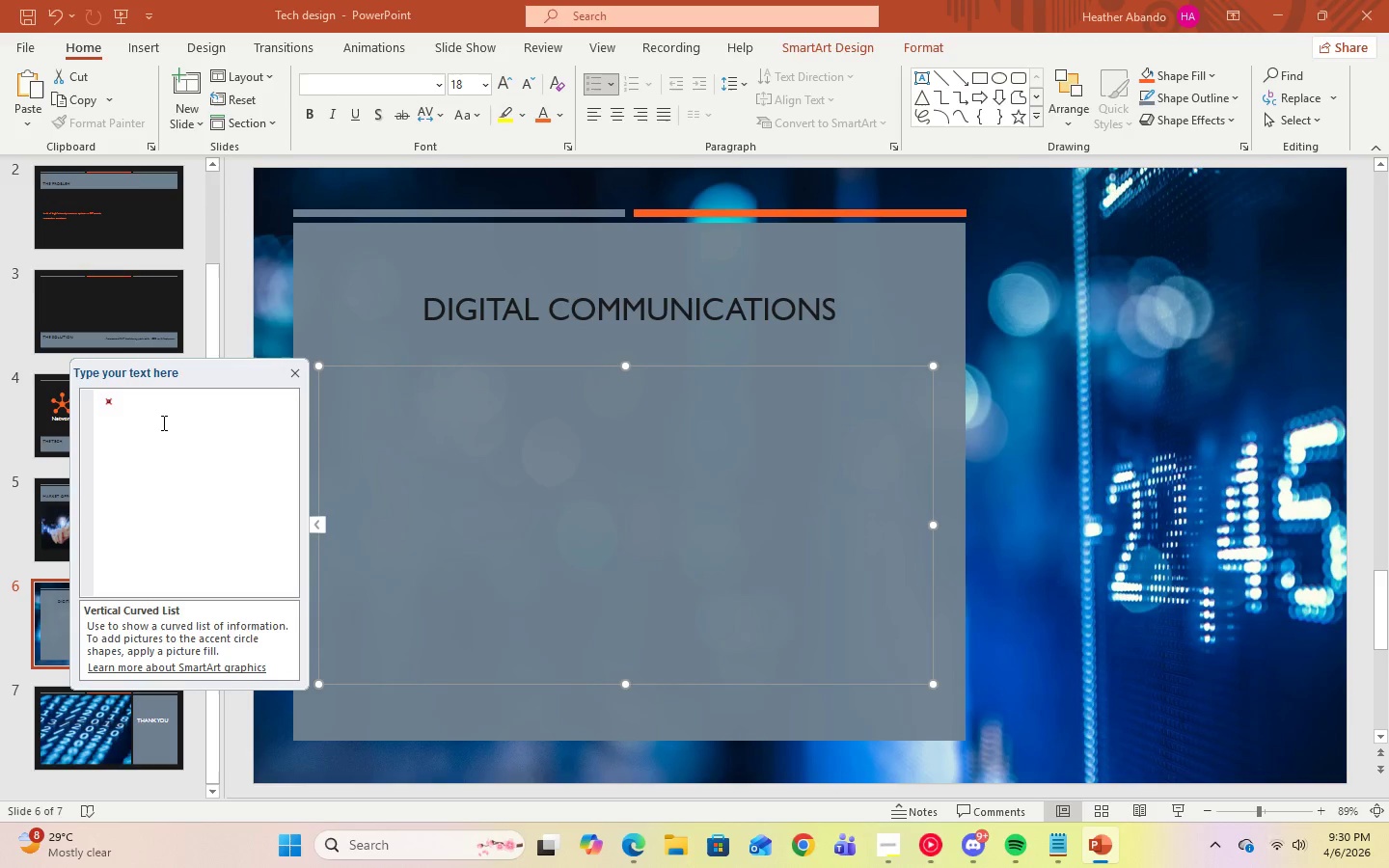 
key(Control+V)
 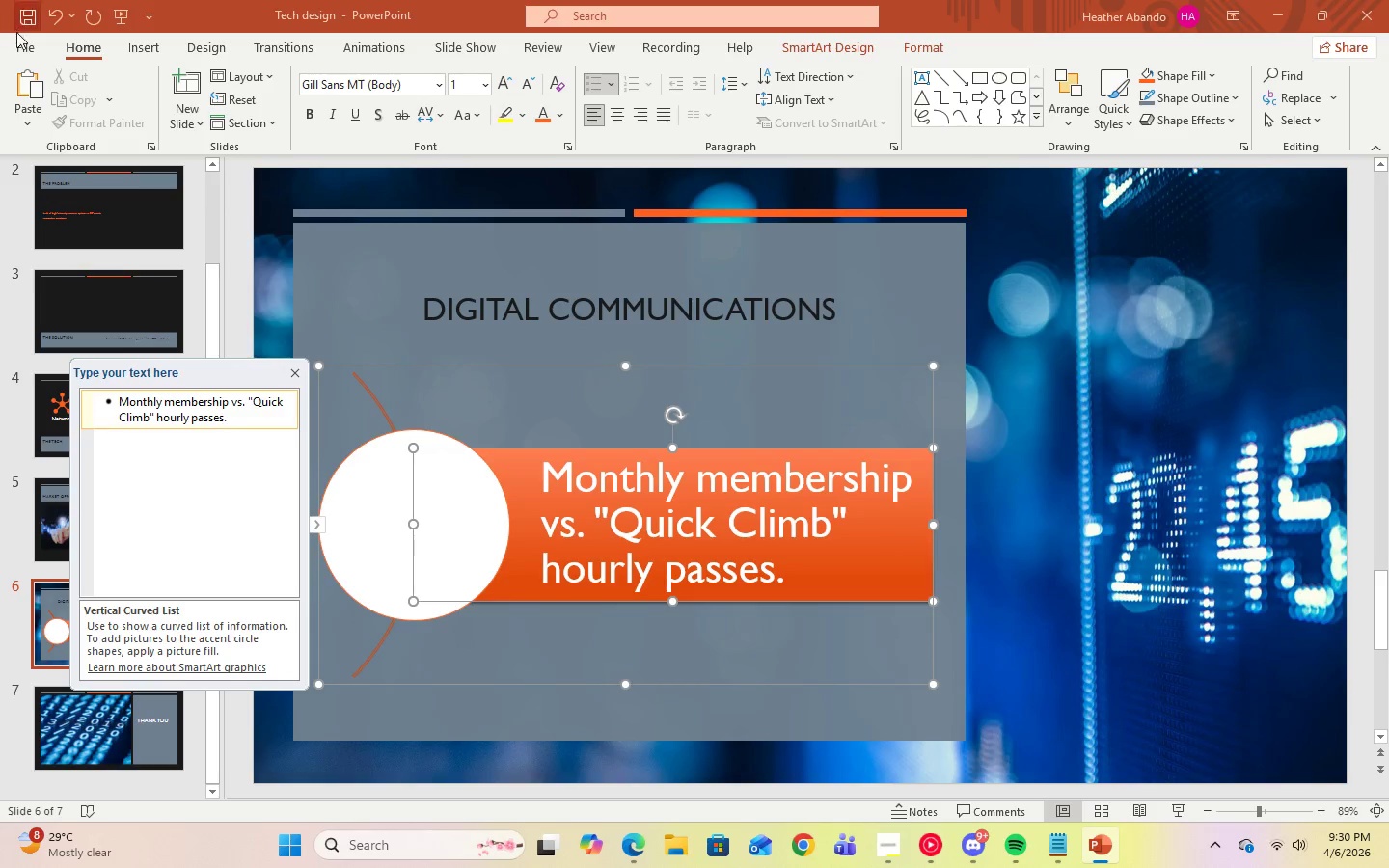 
left_click([59, 20])
 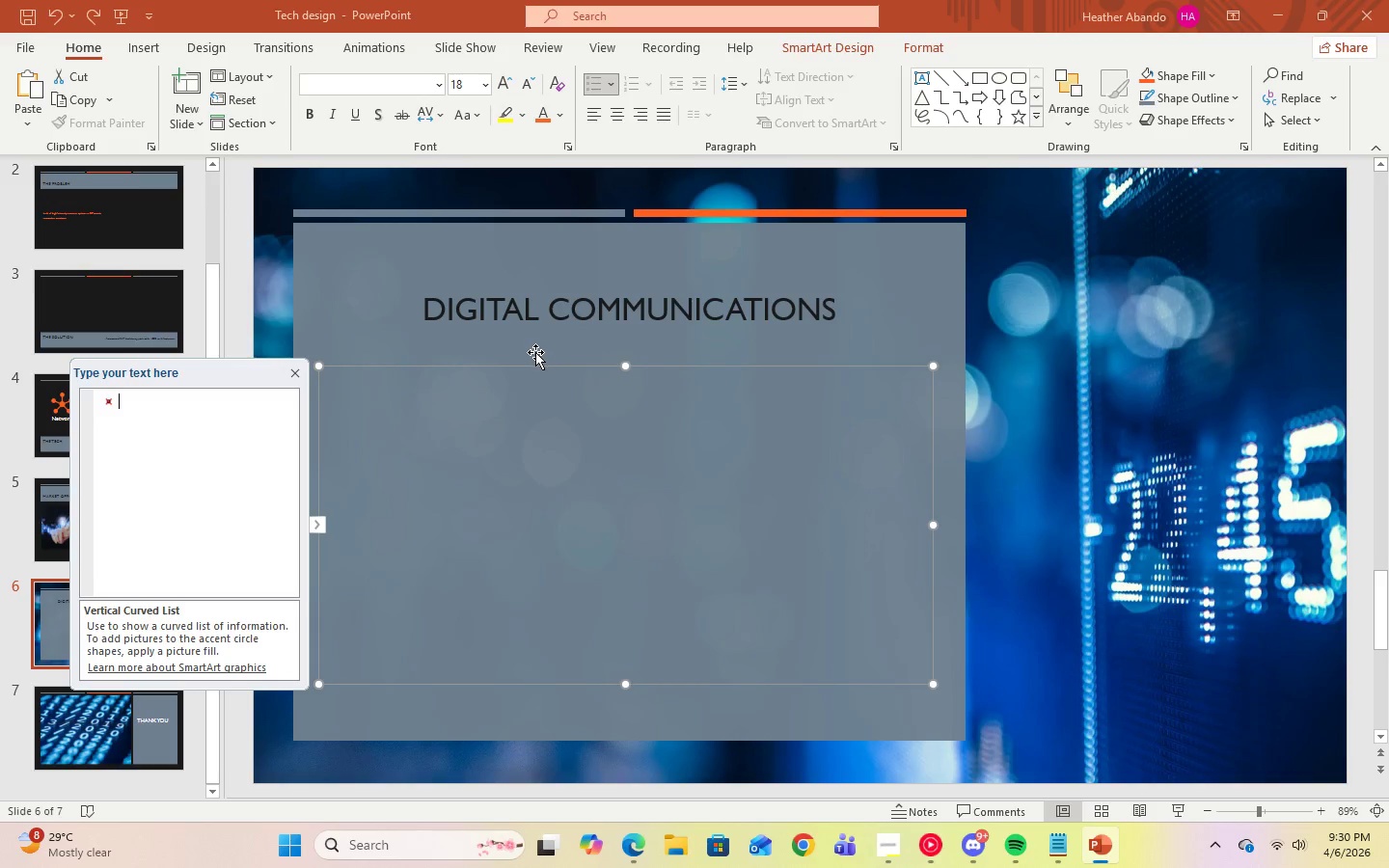 
right_click([534, 366])
 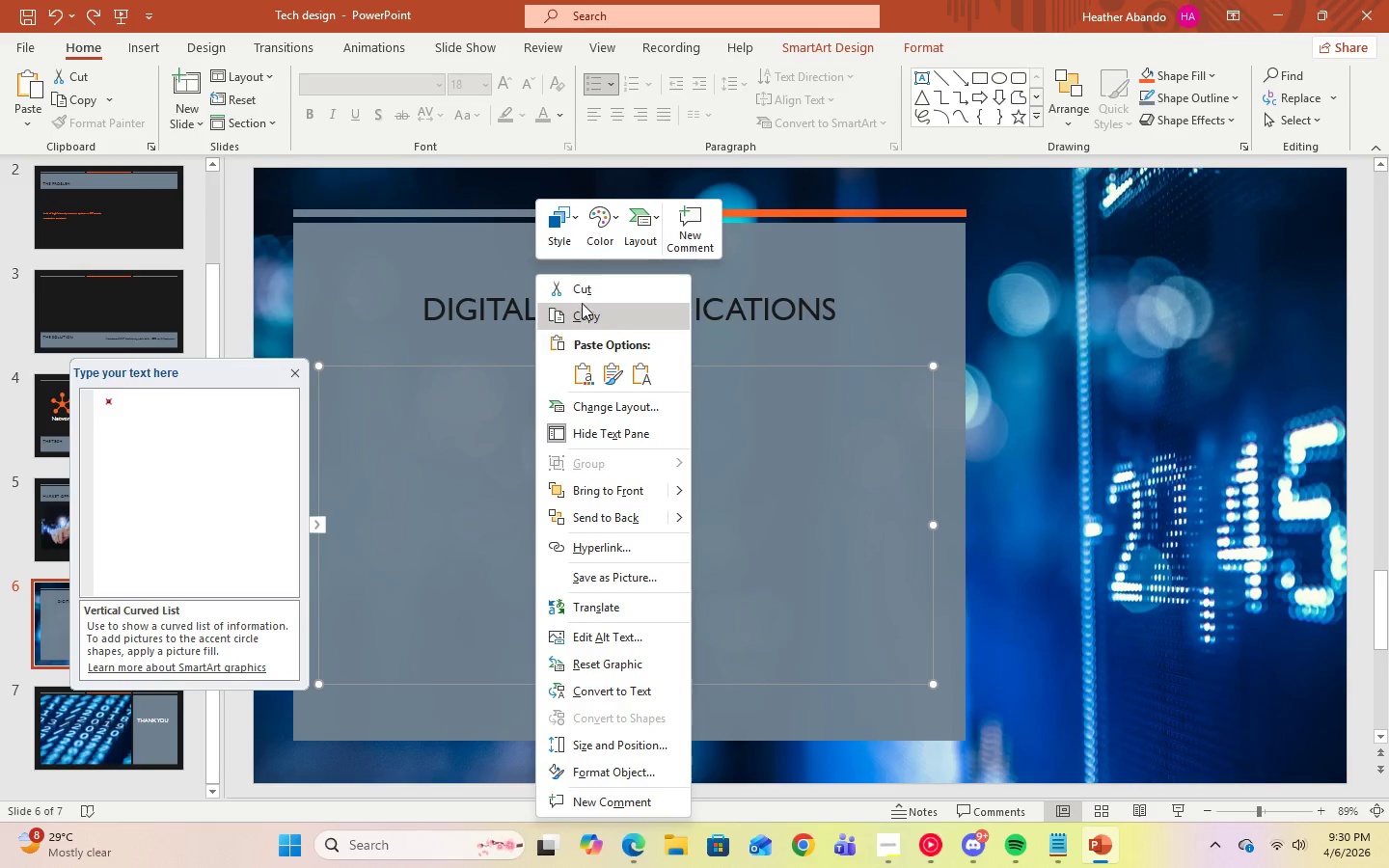 
left_click([577, 290])
 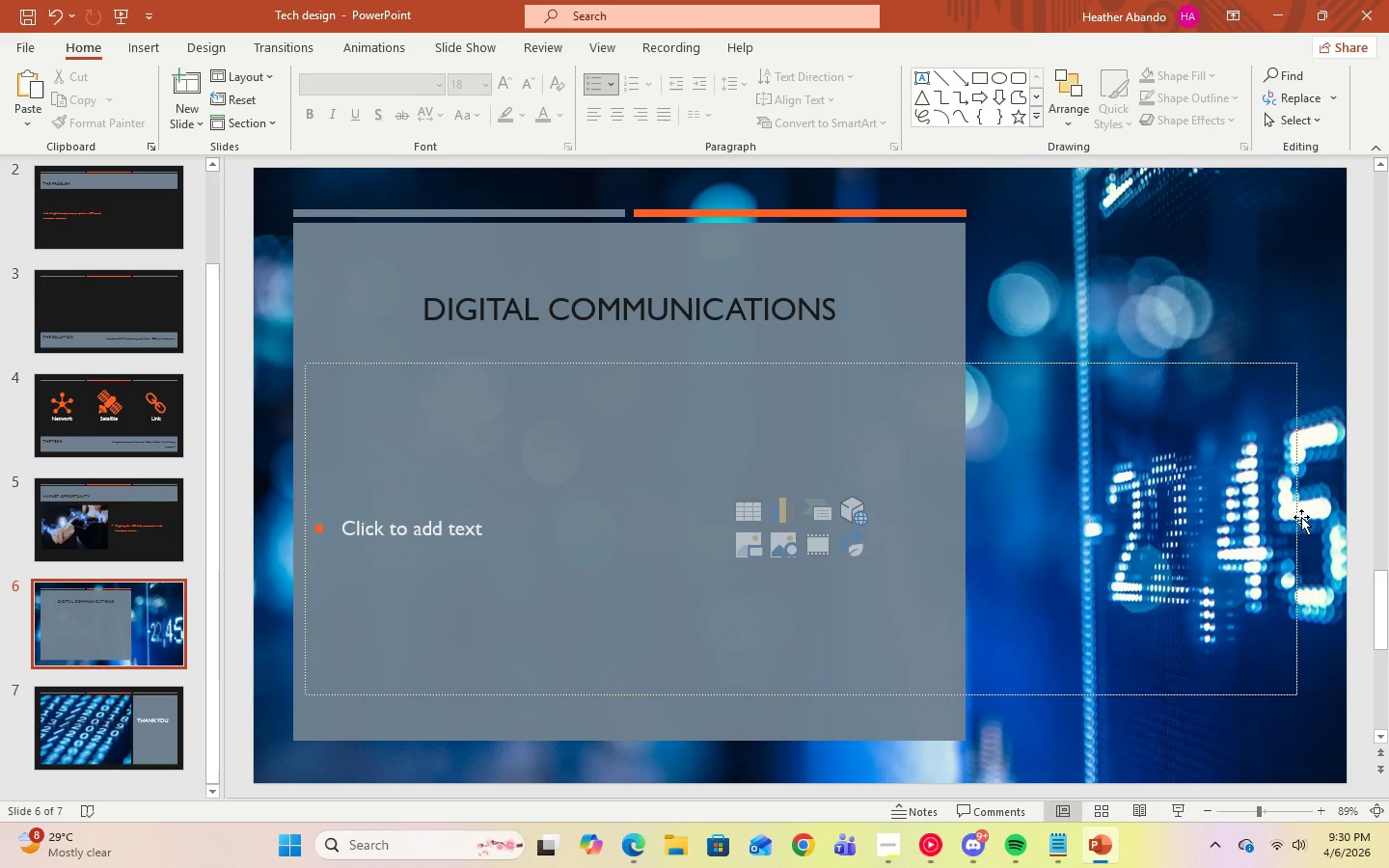 
left_click([1287, 517])
 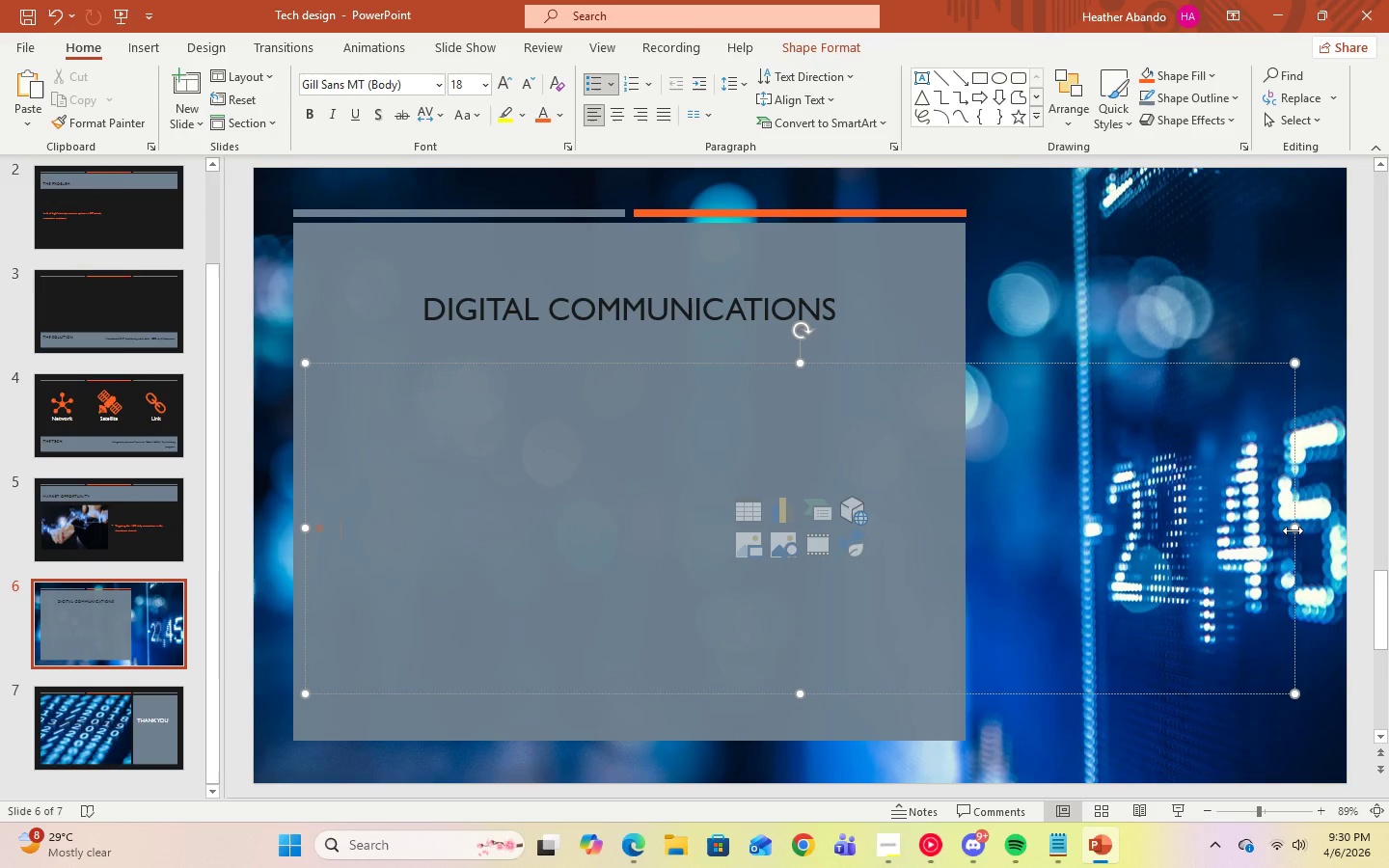 
left_click_drag(start_coordinate=[1293, 529], to_coordinate=[940, 521])
 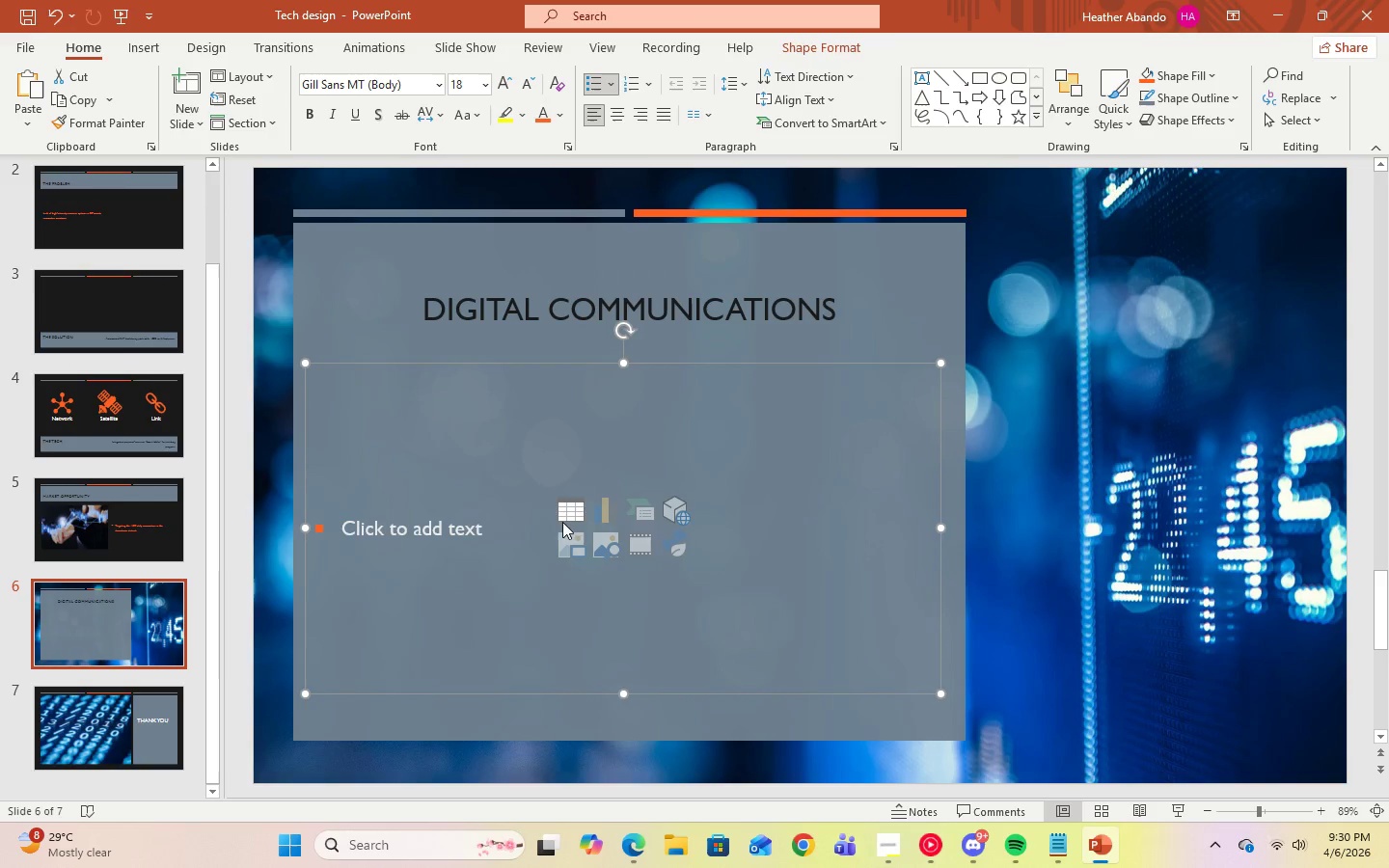 
left_click([442, 521])
 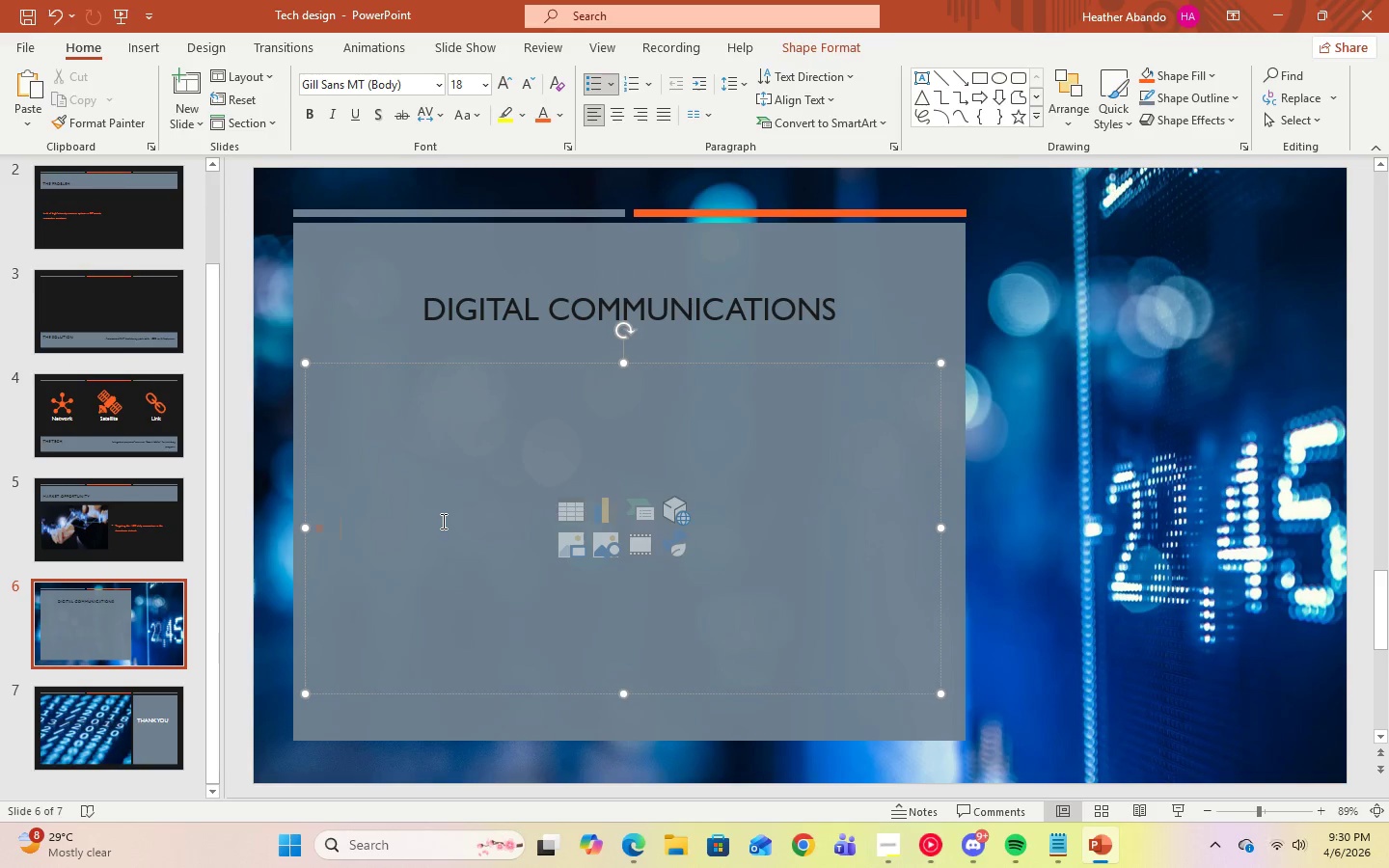 
right_click([442, 521])
 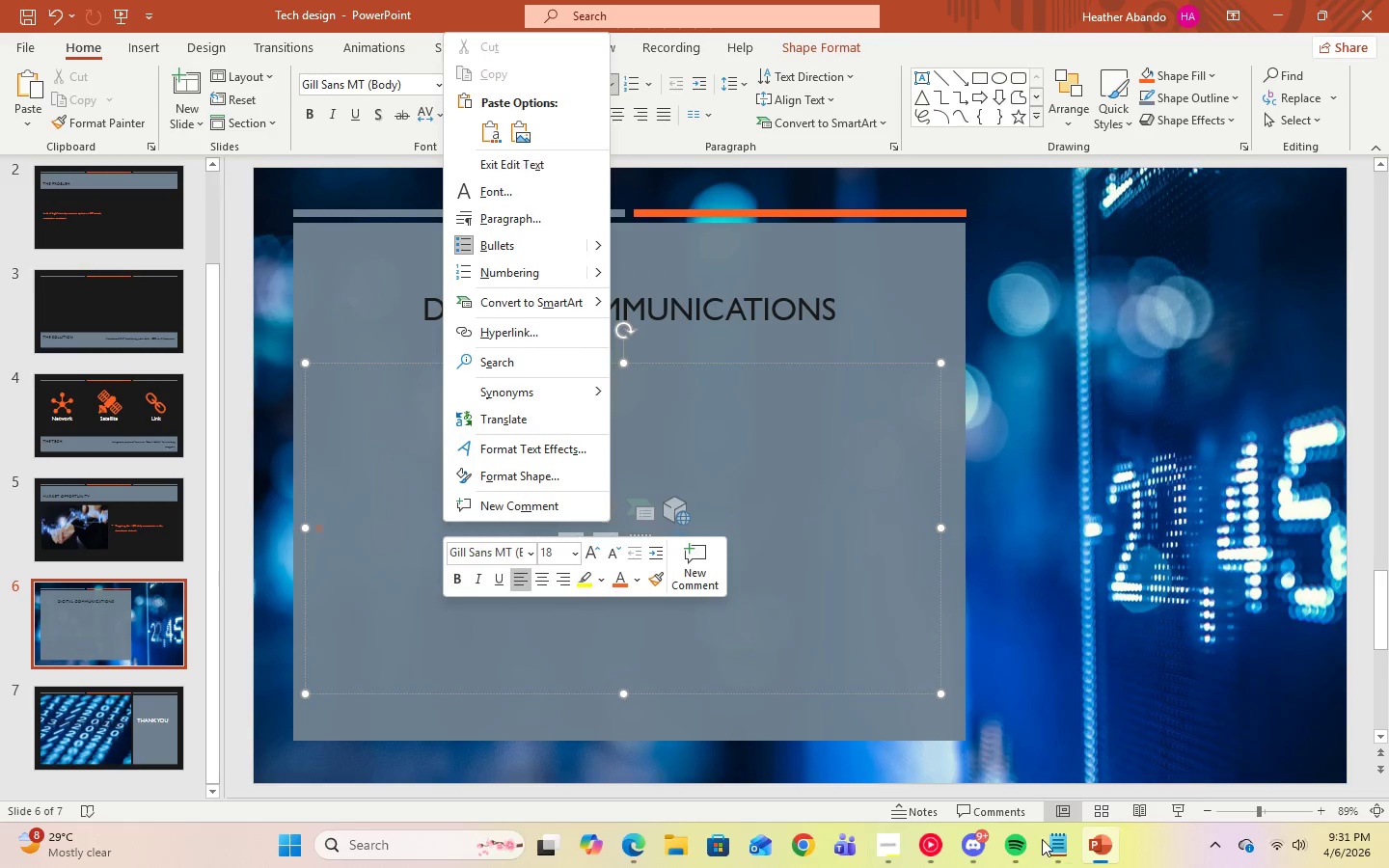 
left_click([898, 845])